 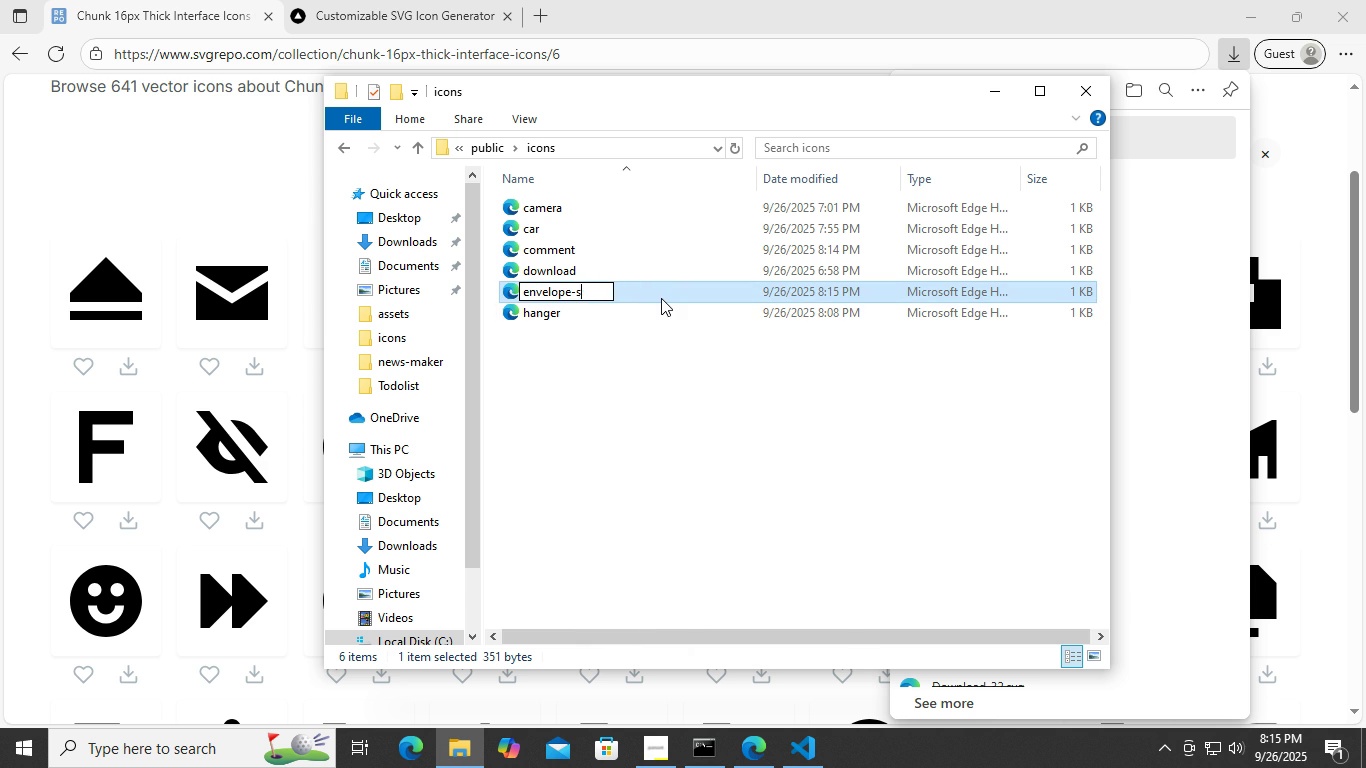 
key(Backspace)
 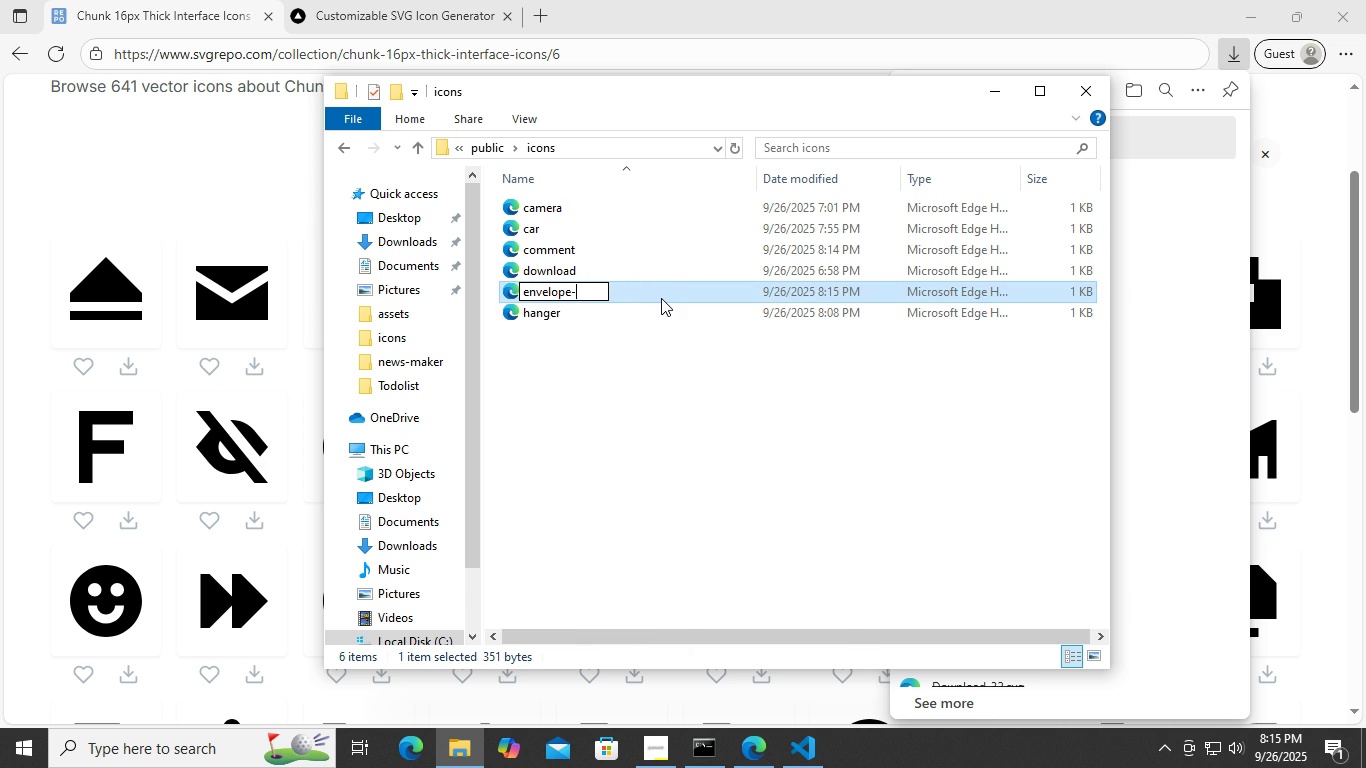 
key(Backspace)
 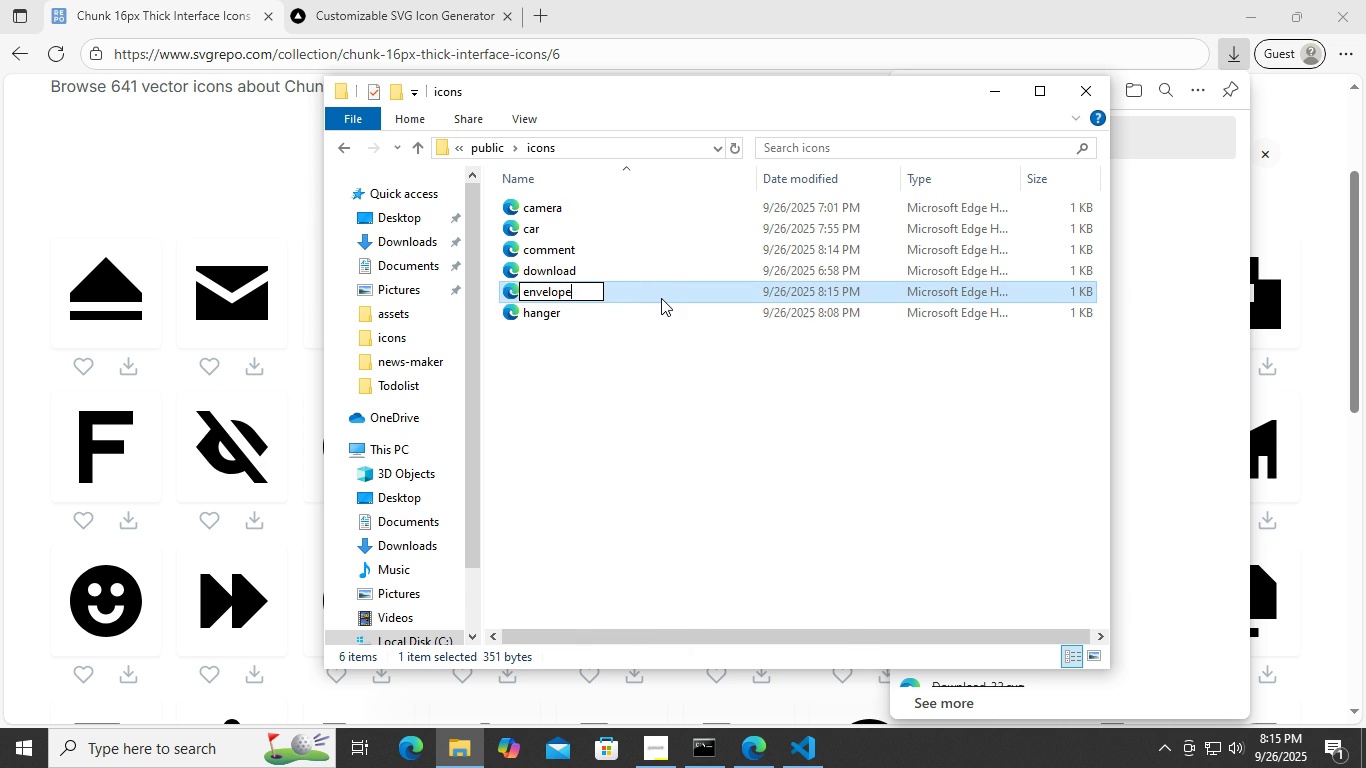 
key(Backspace)
 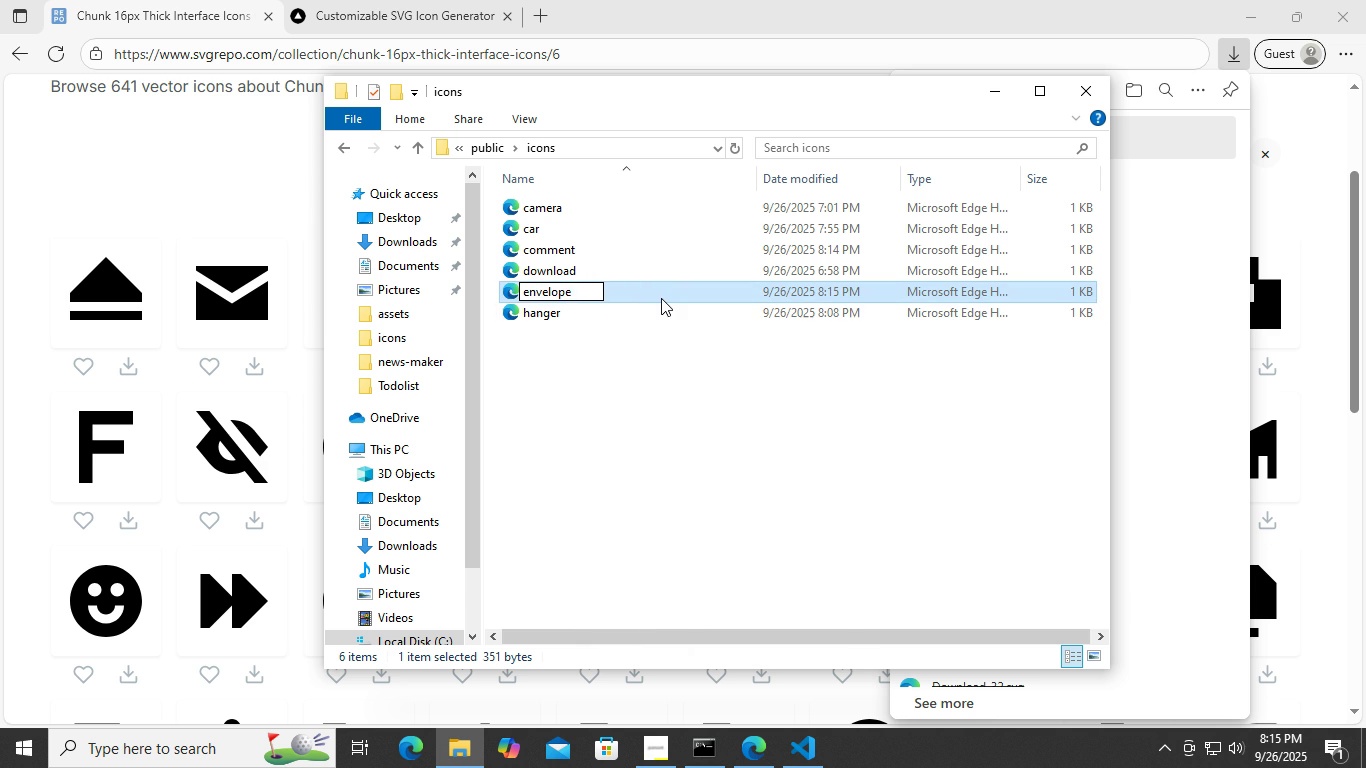 
key(Enter)
 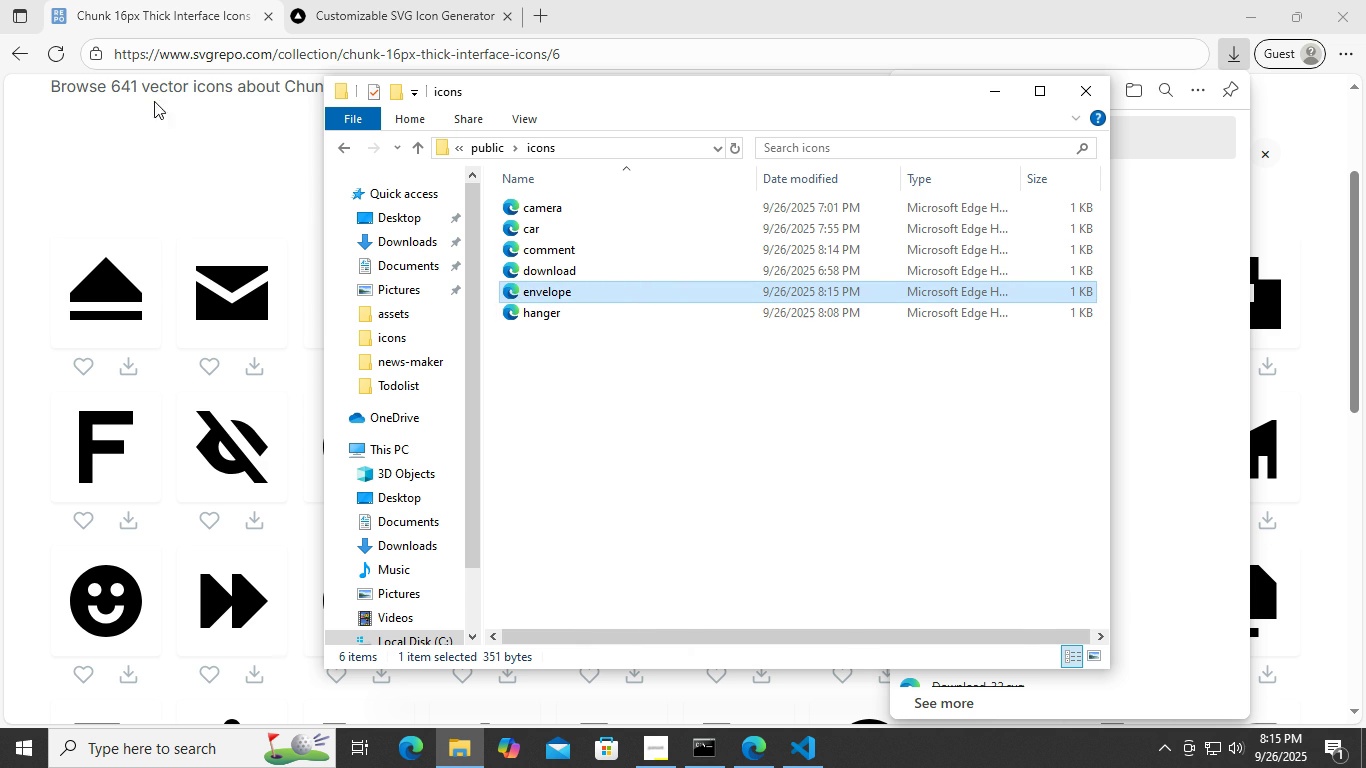 
left_click([108, 167])
 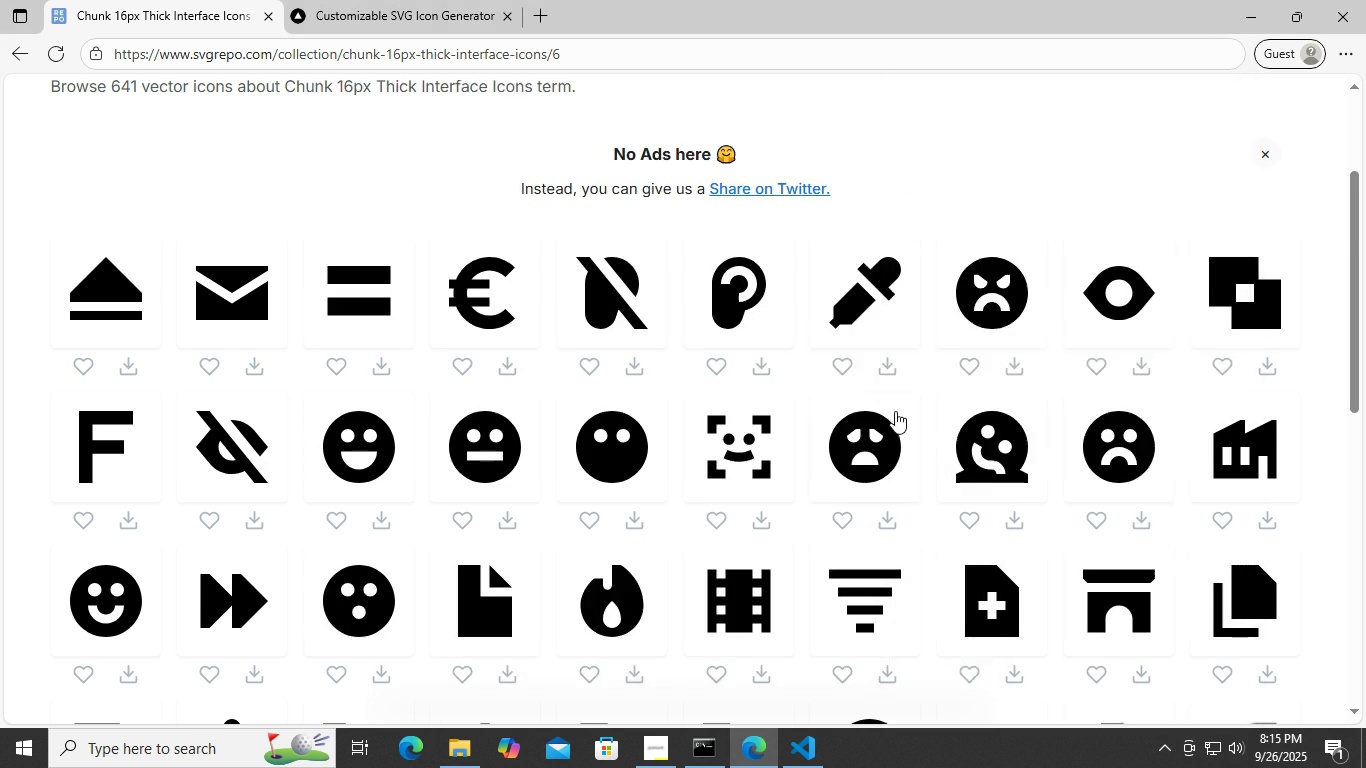 
scroll: coordinate [1252, 380], scroll_direction: down, amount: 4.0
 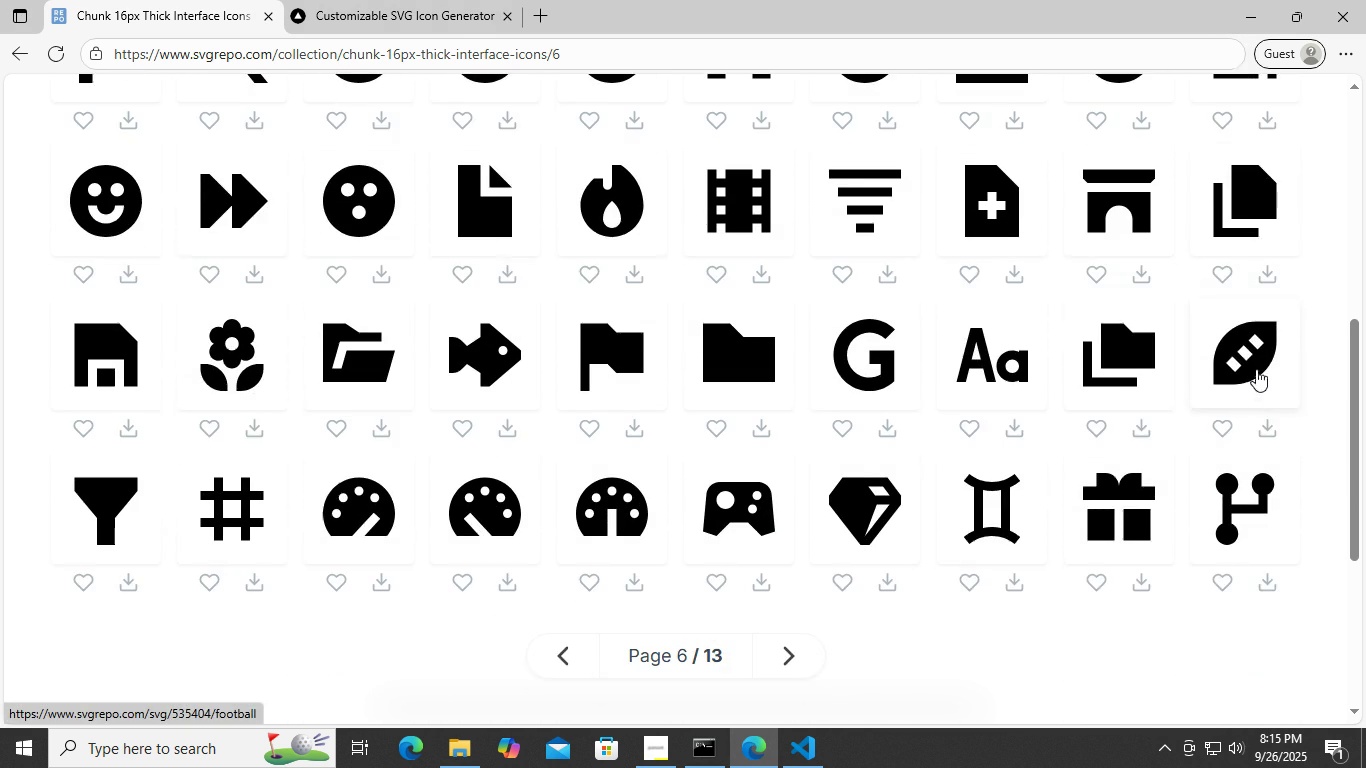 
scroll: coordinate [1263, 362], scroll_direction: up, amount: 1.0
 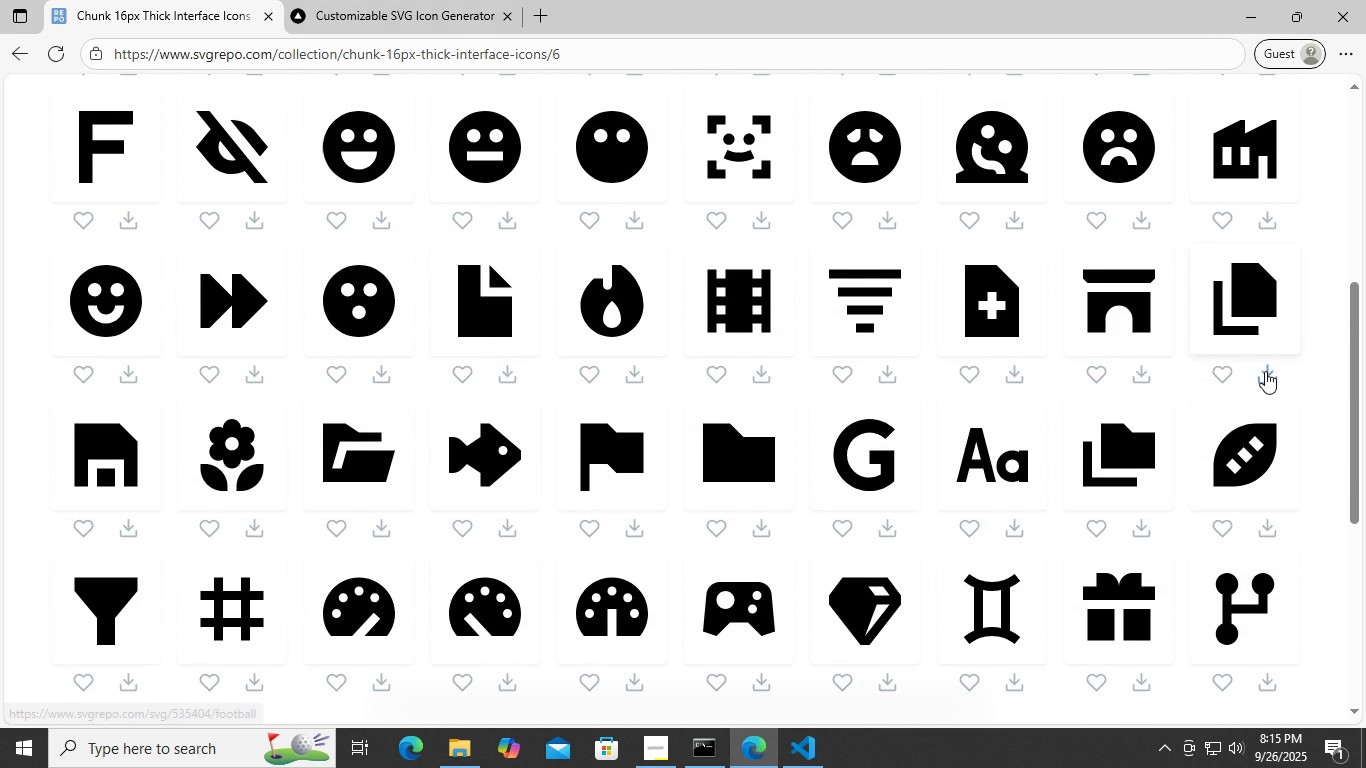 
left_click([1265, 371])